 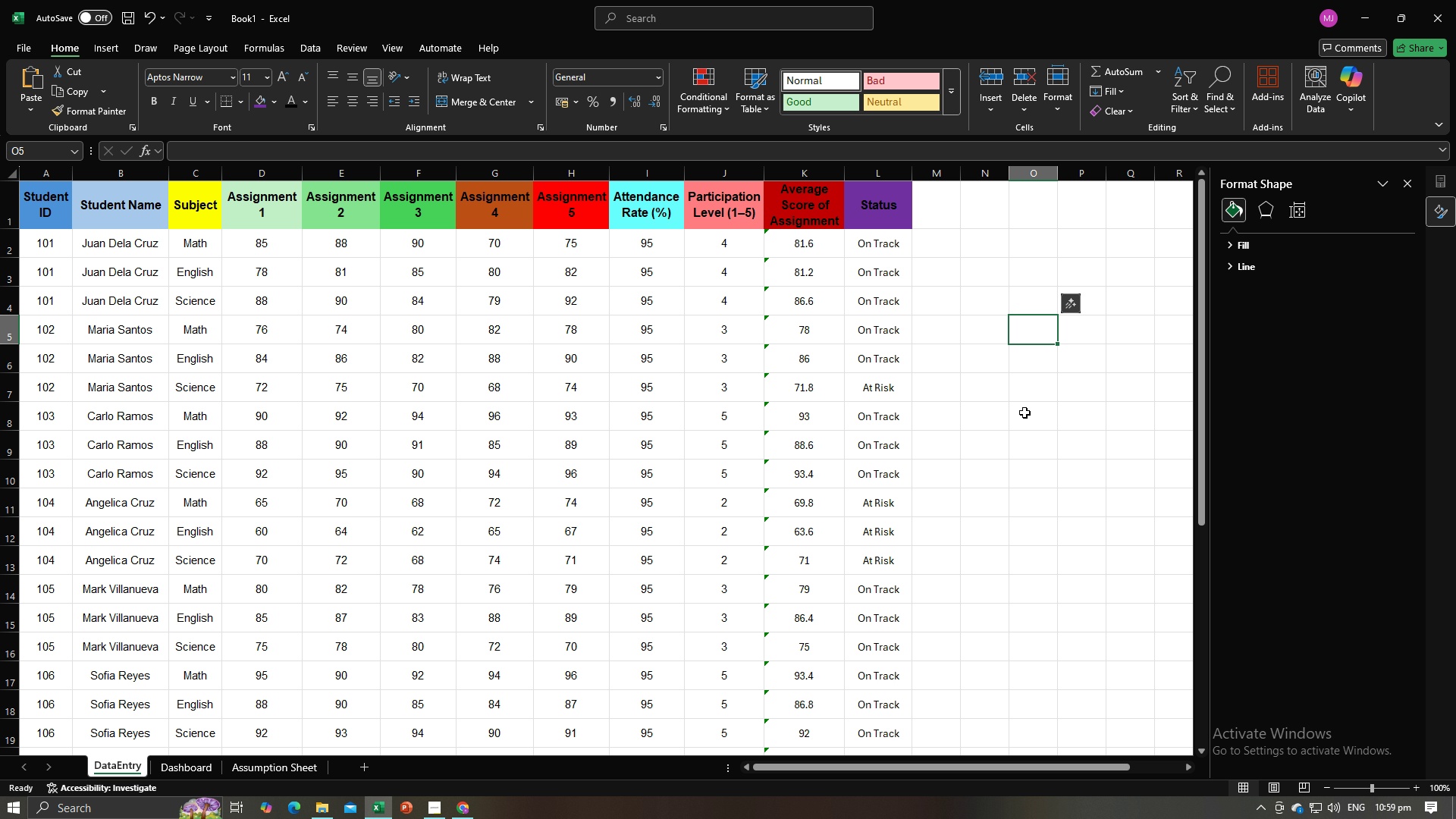 
double_click([1014, 516])
 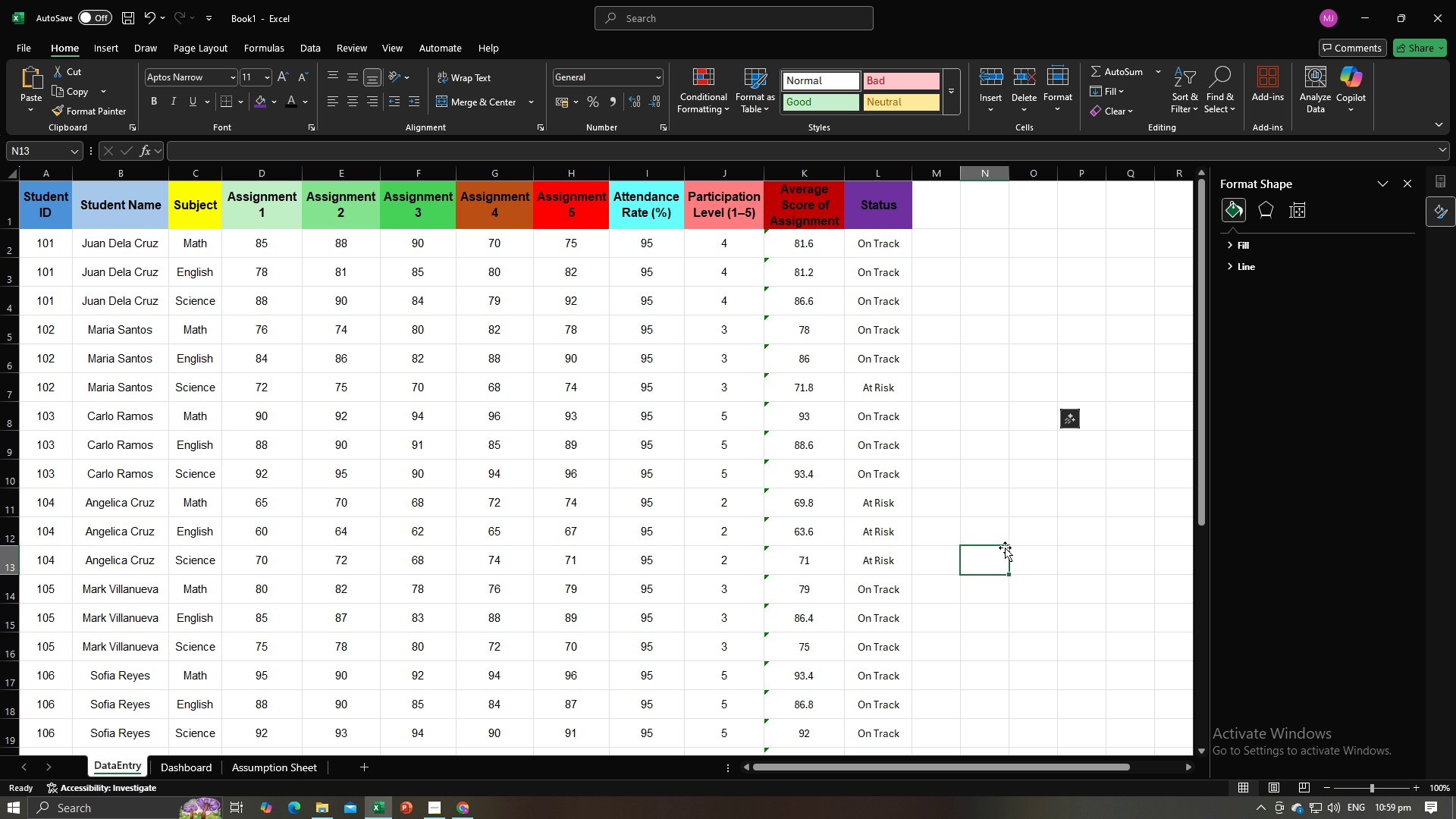 
triple_click([1005, 548])
 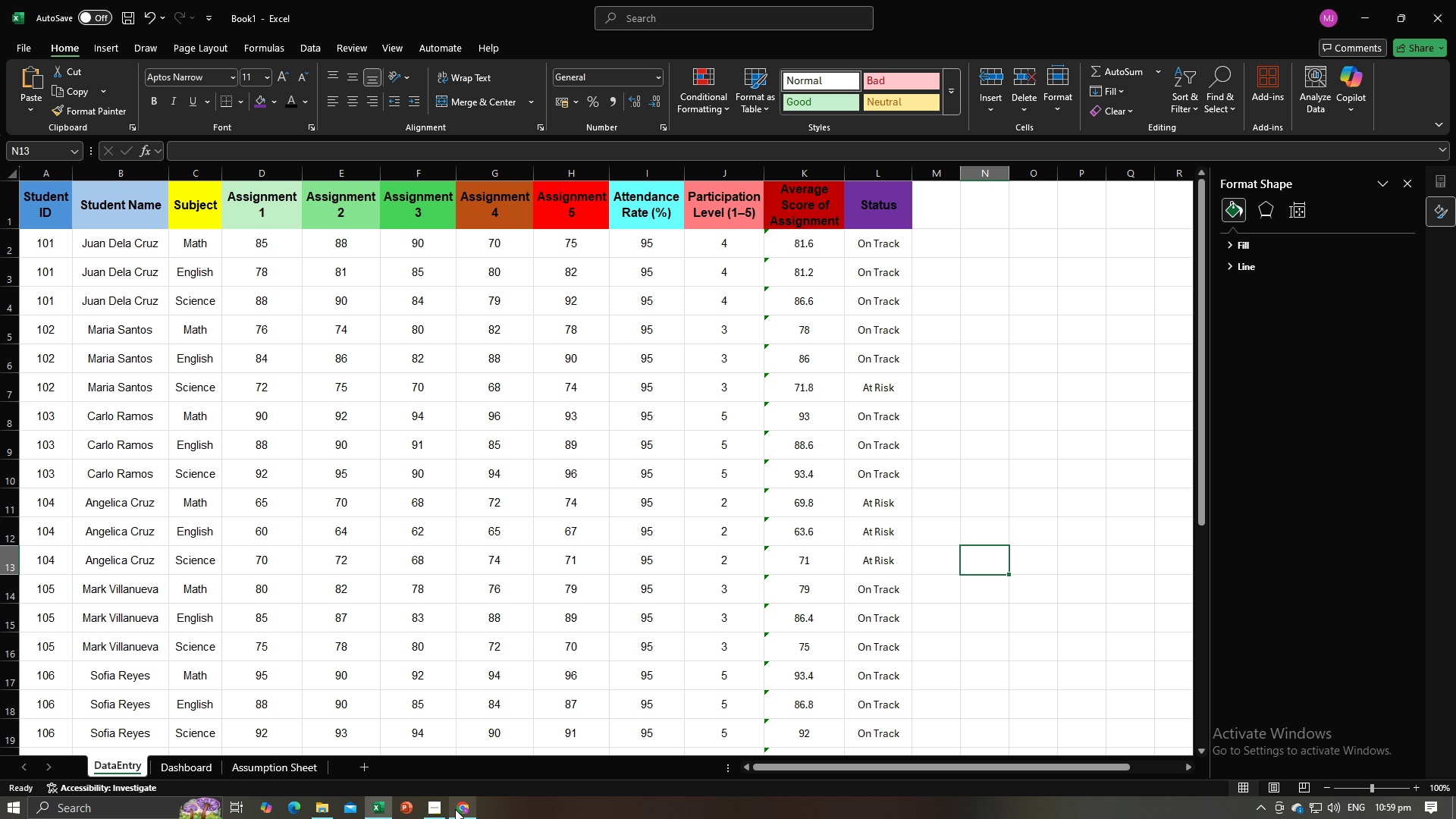 
left_click([455, 809])
 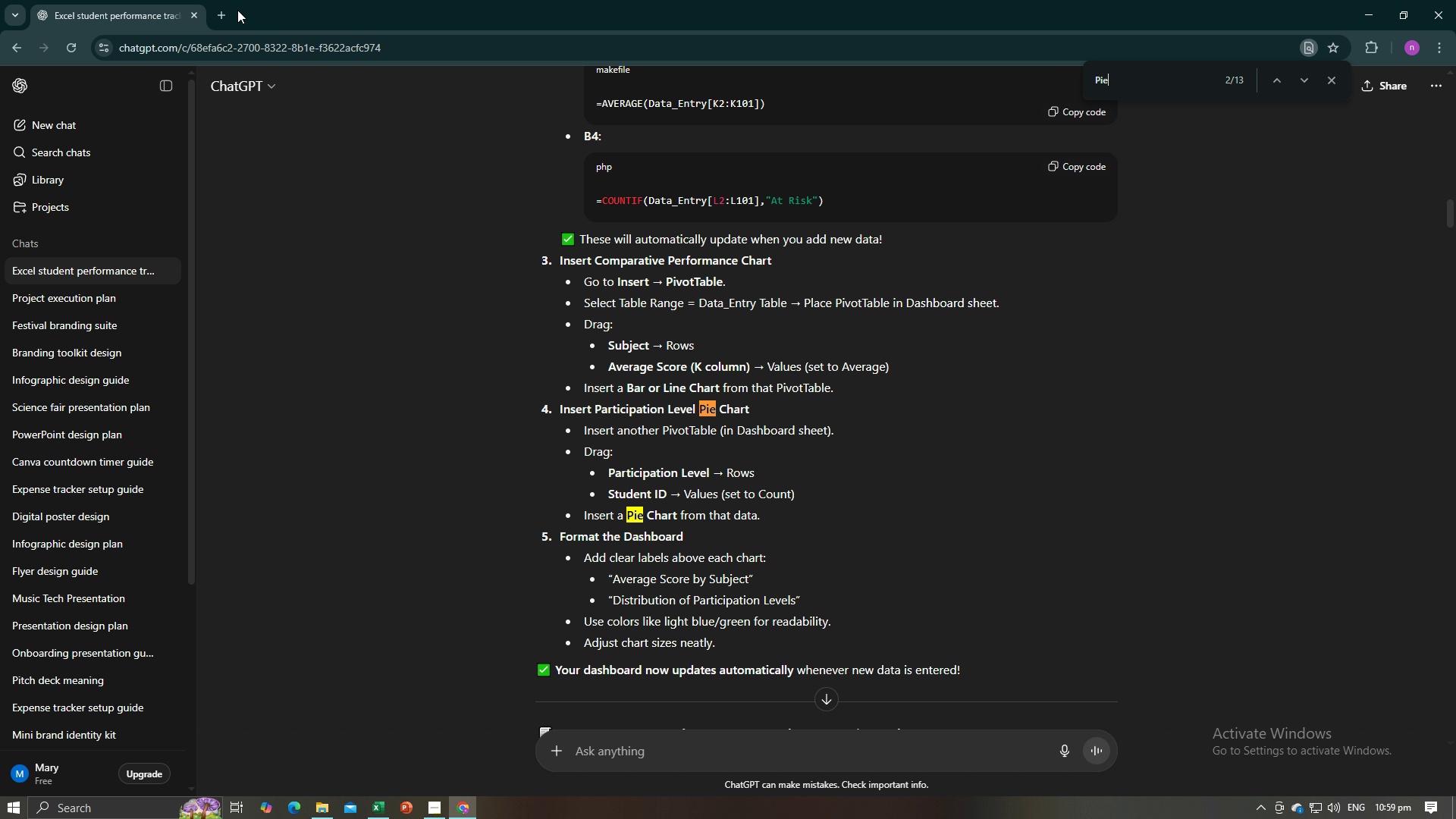 
left_click([224, 10])
 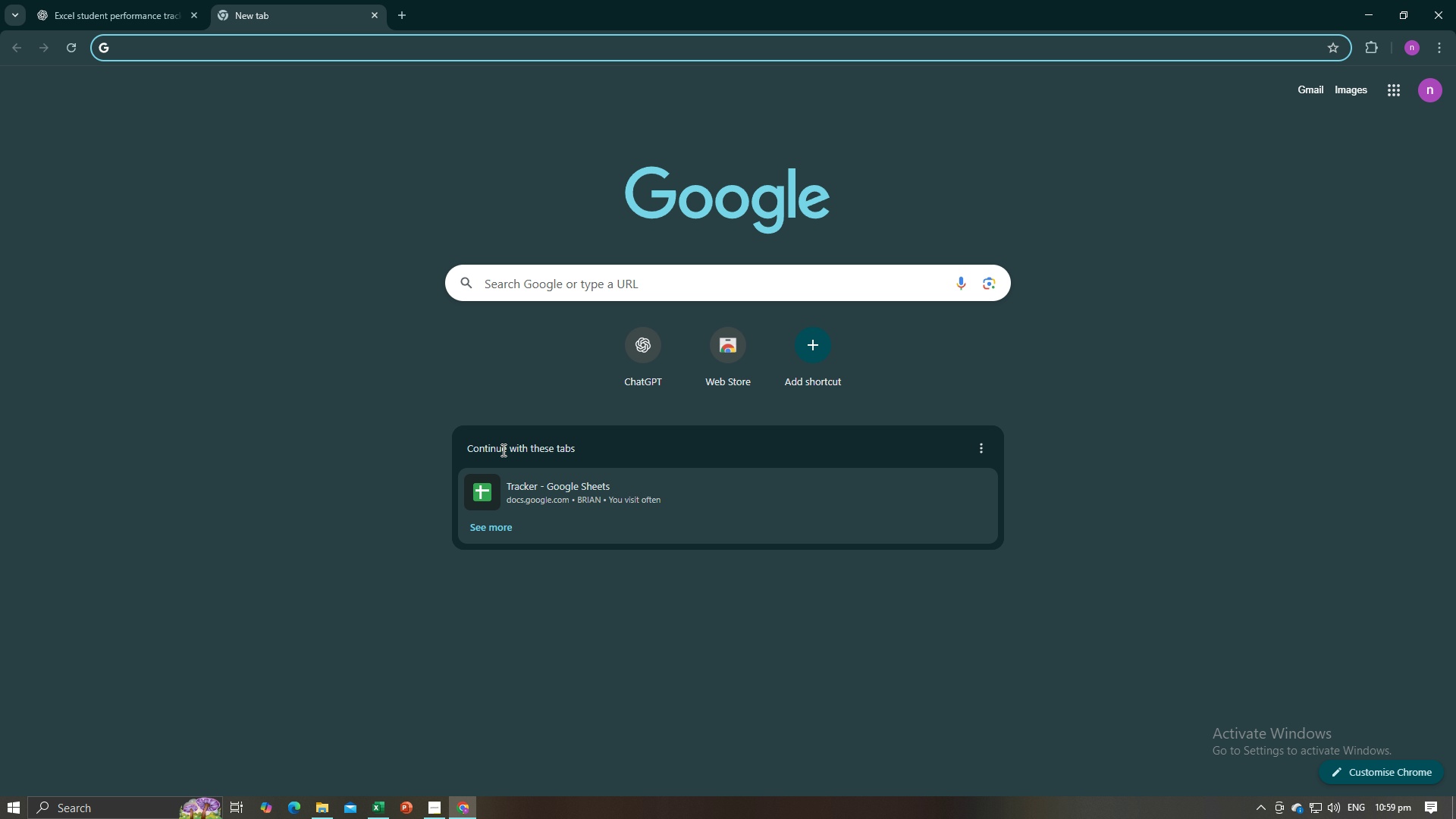 
left_click([559, 490])
 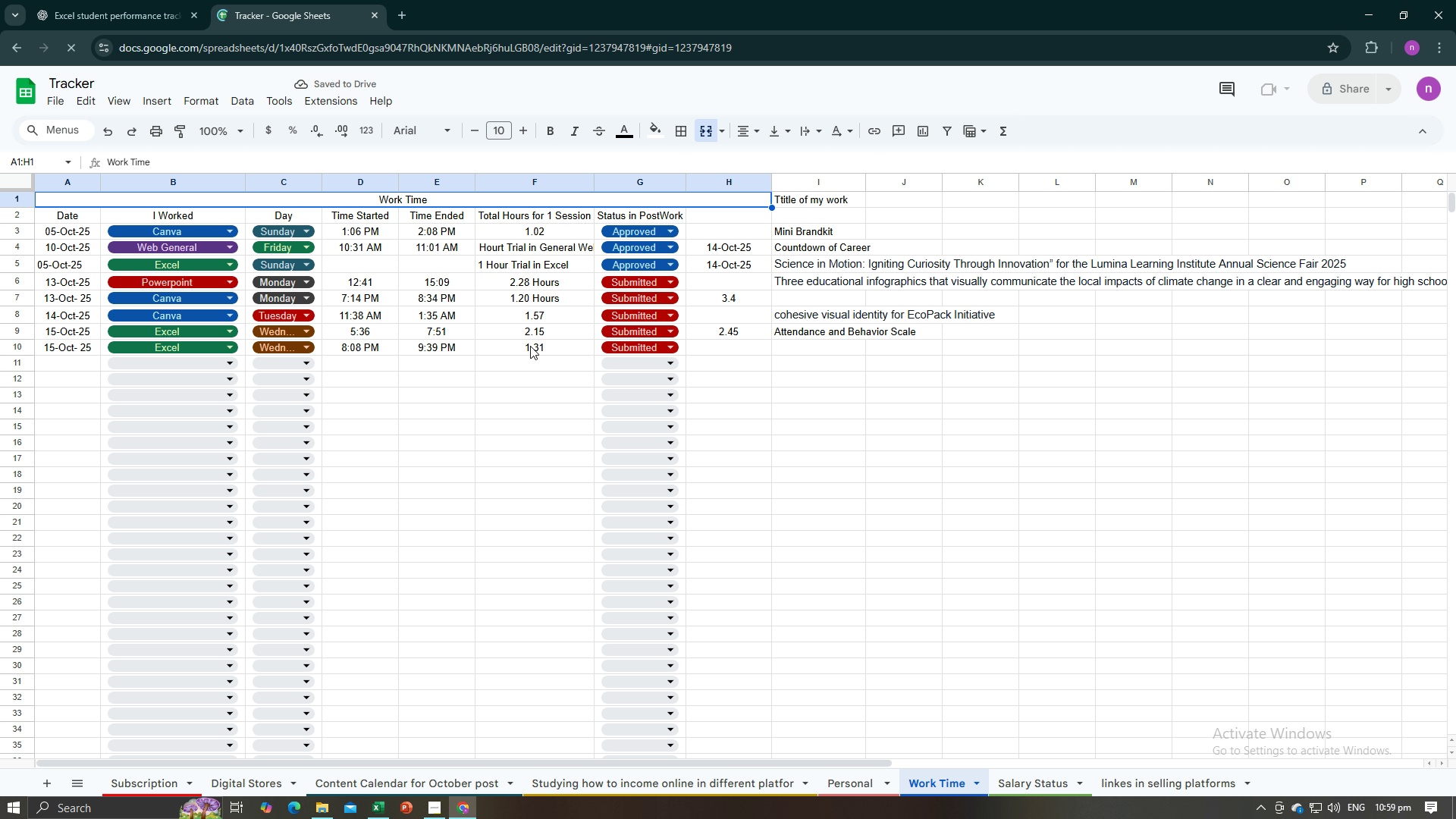 
left_click([708, 349])
 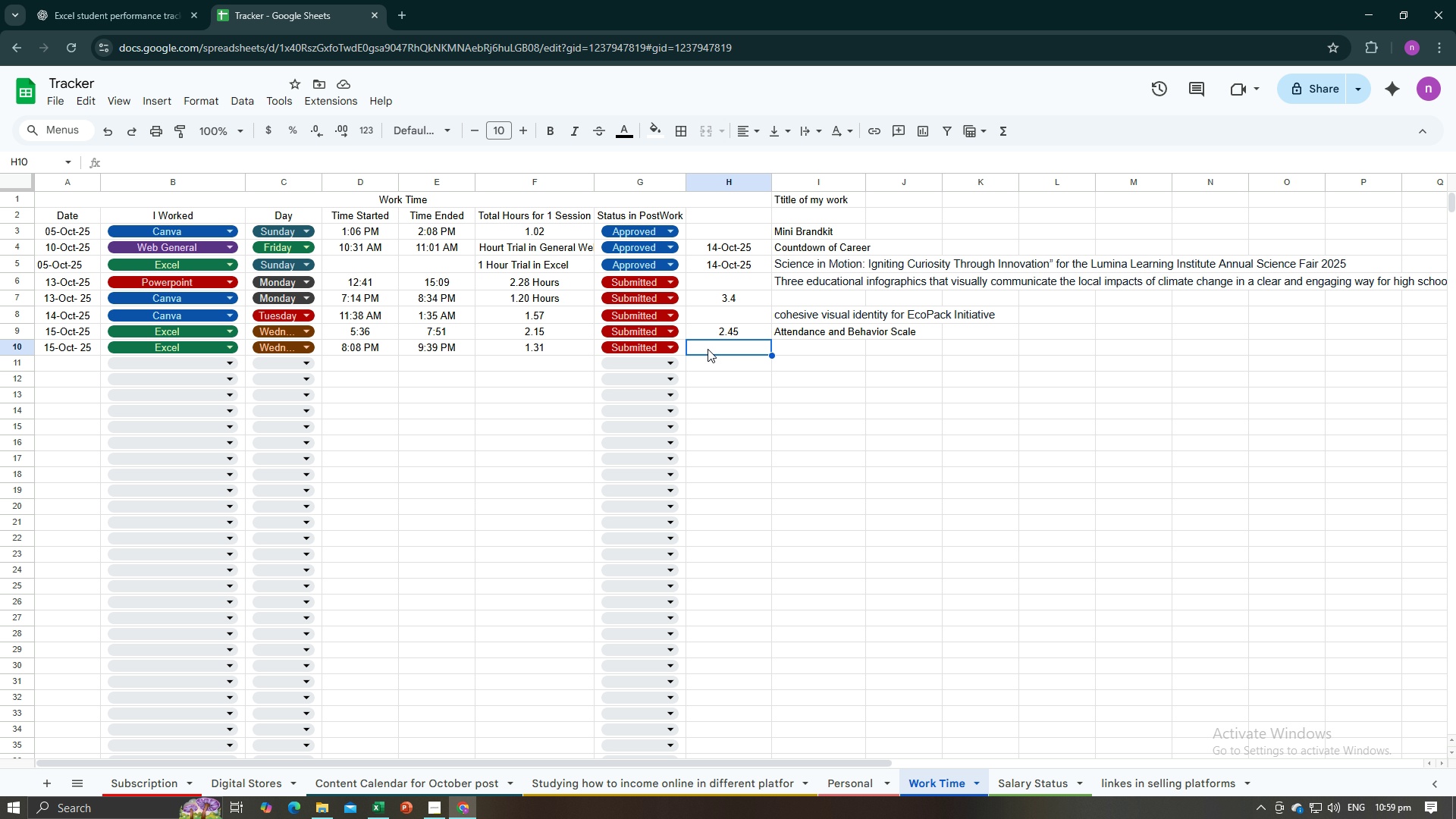 
wait(5.7)
 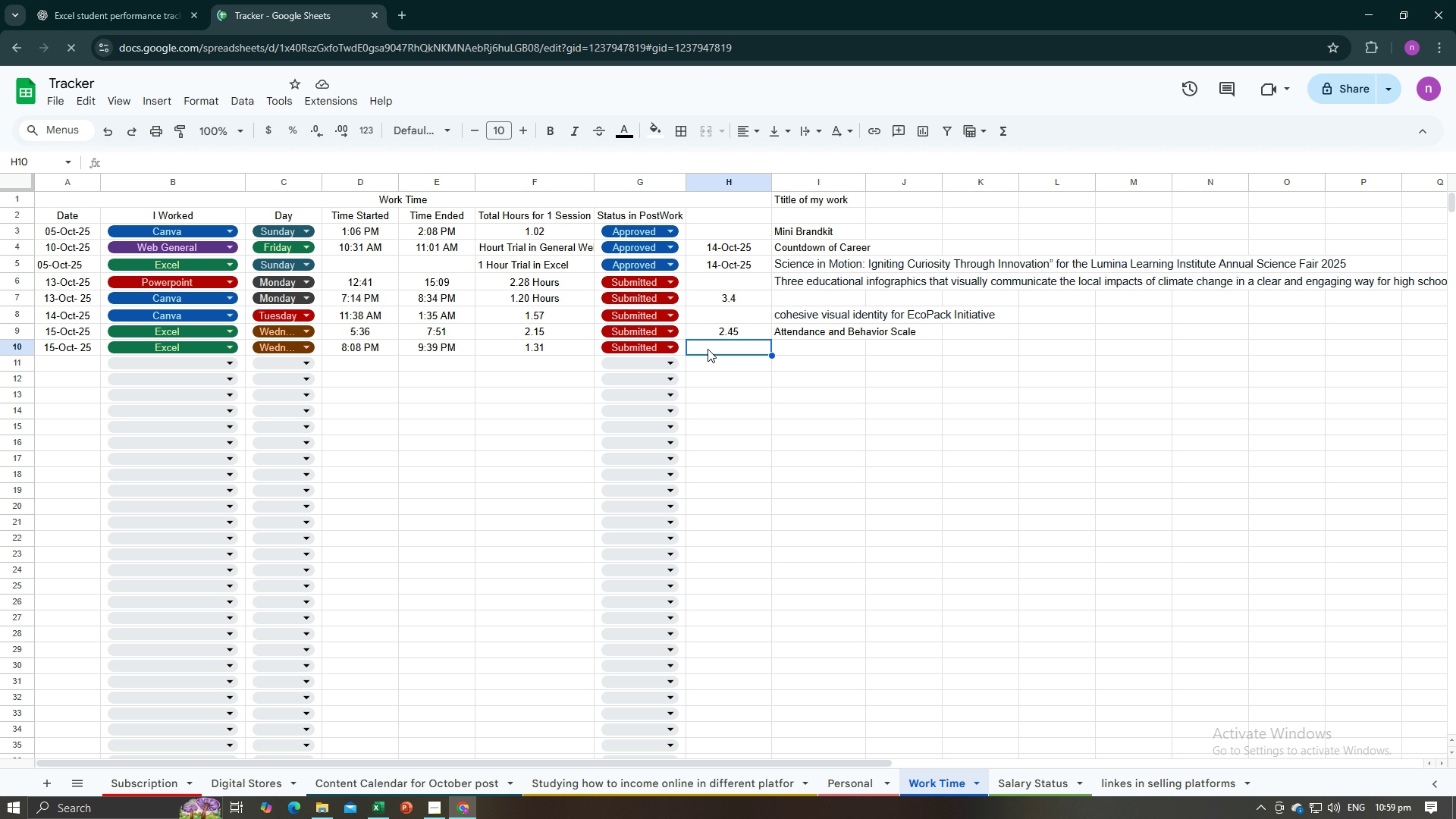 
key(Equal)
 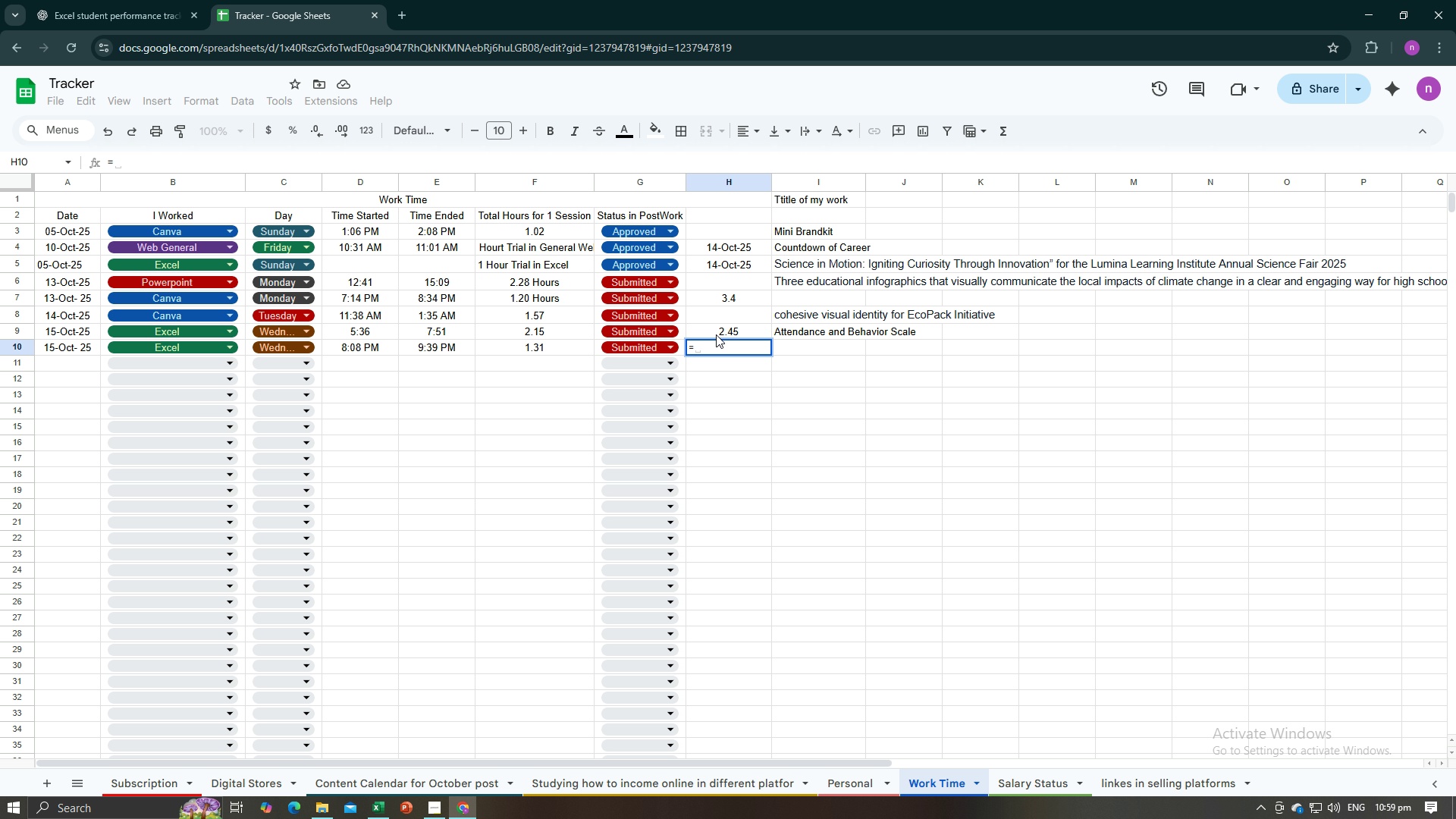 
left_click([716, 333])
 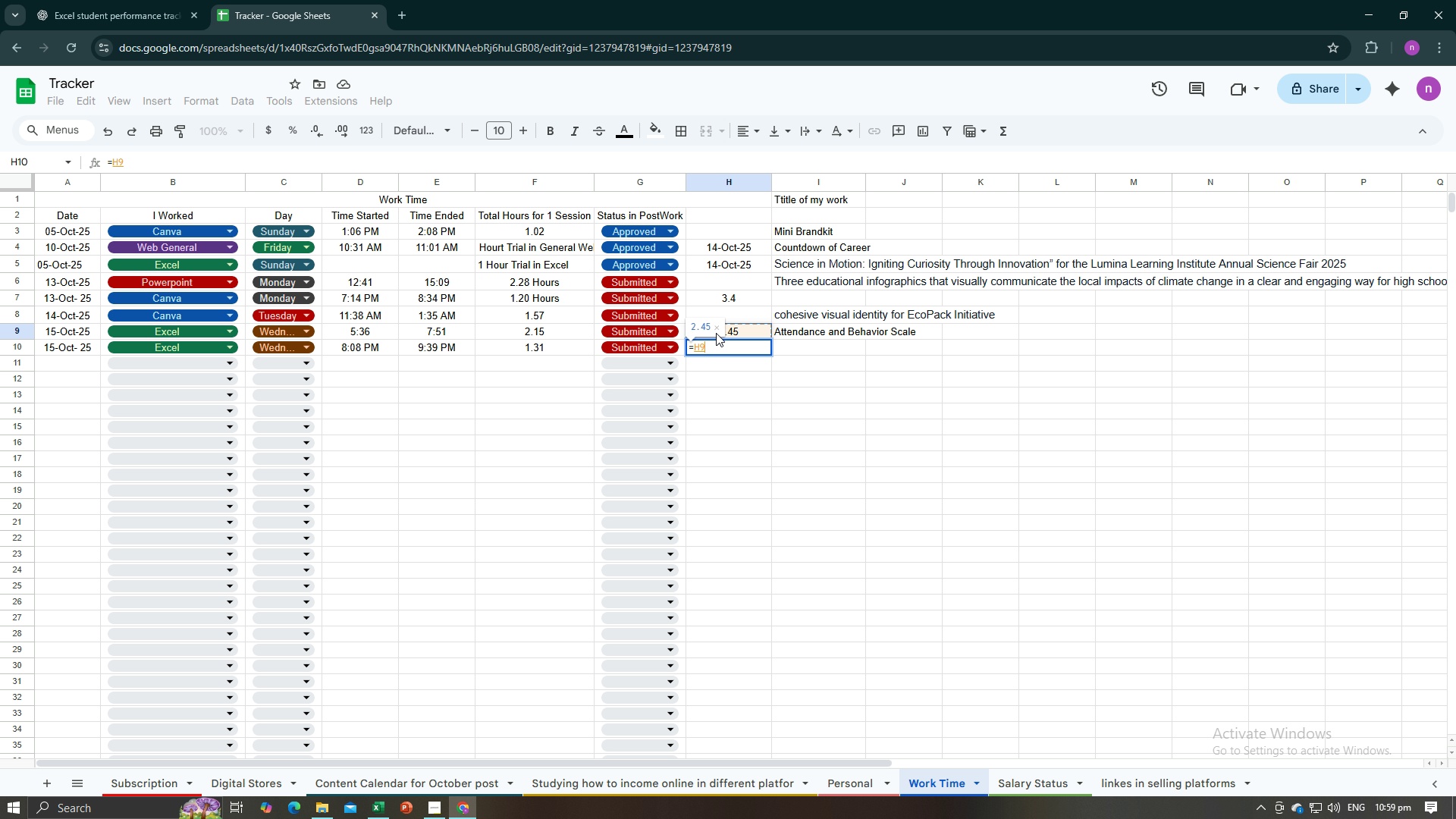 
key(Minus)
 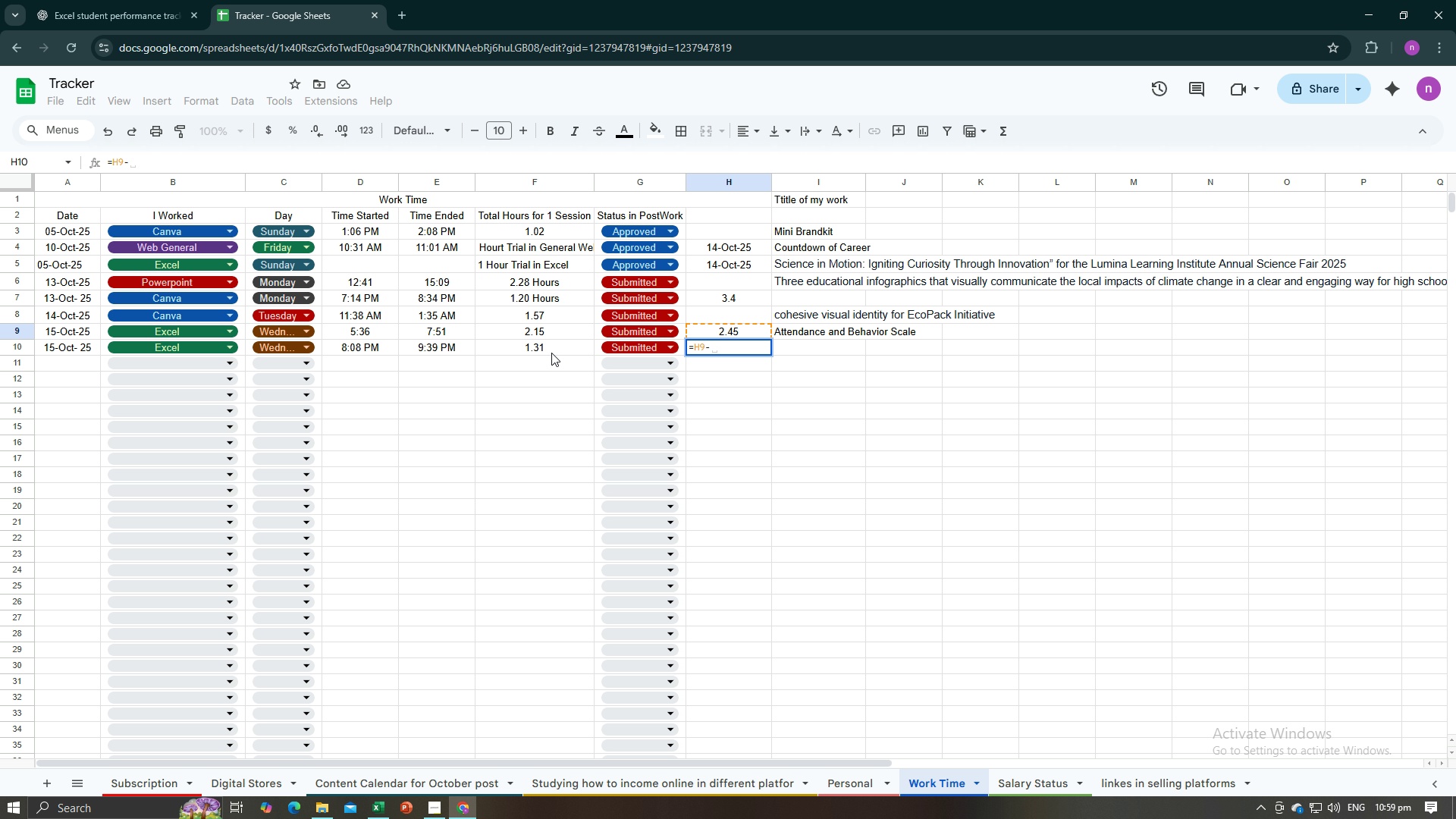 
left_click([551, 352])
 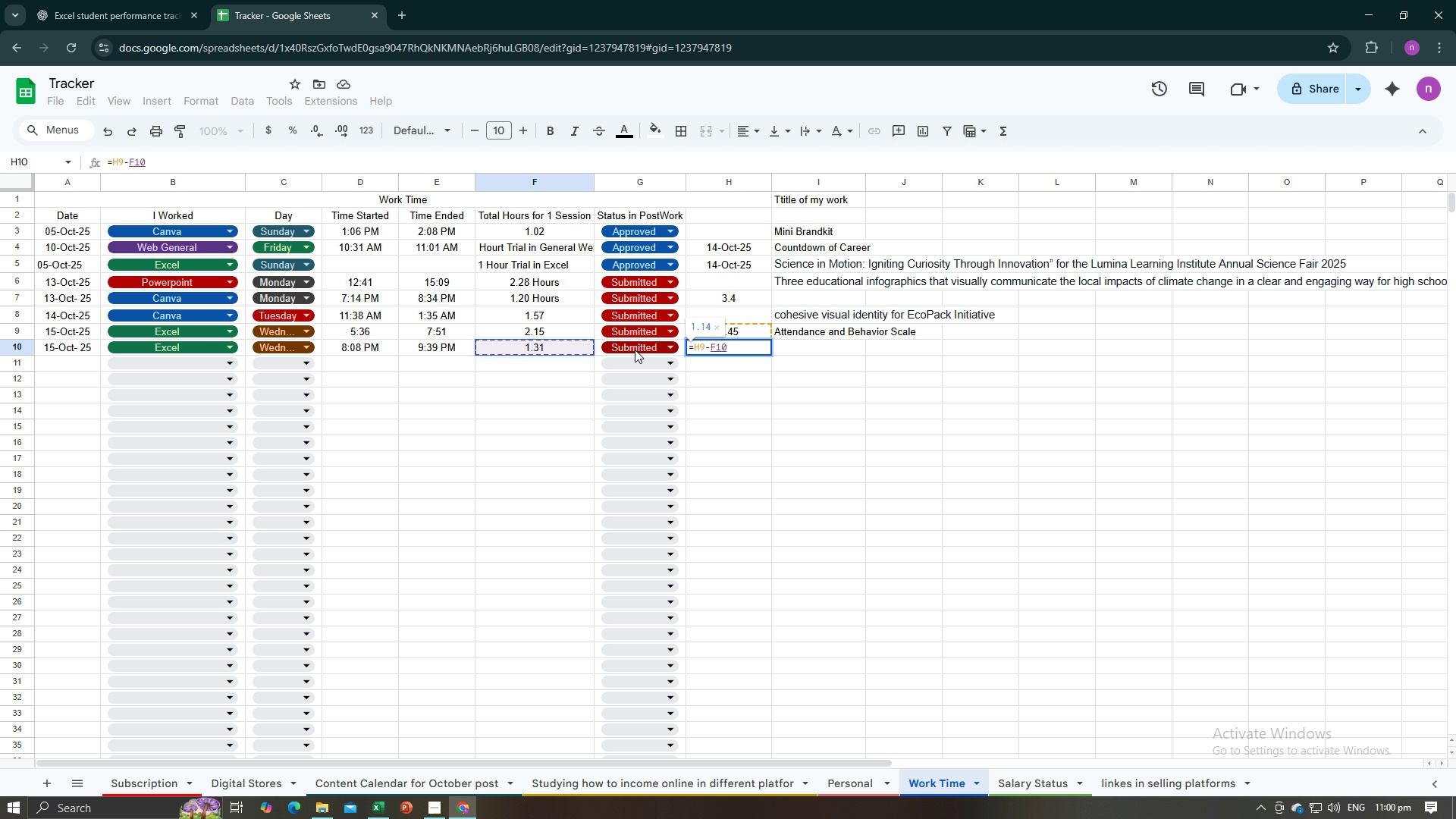 
key(Enter)
 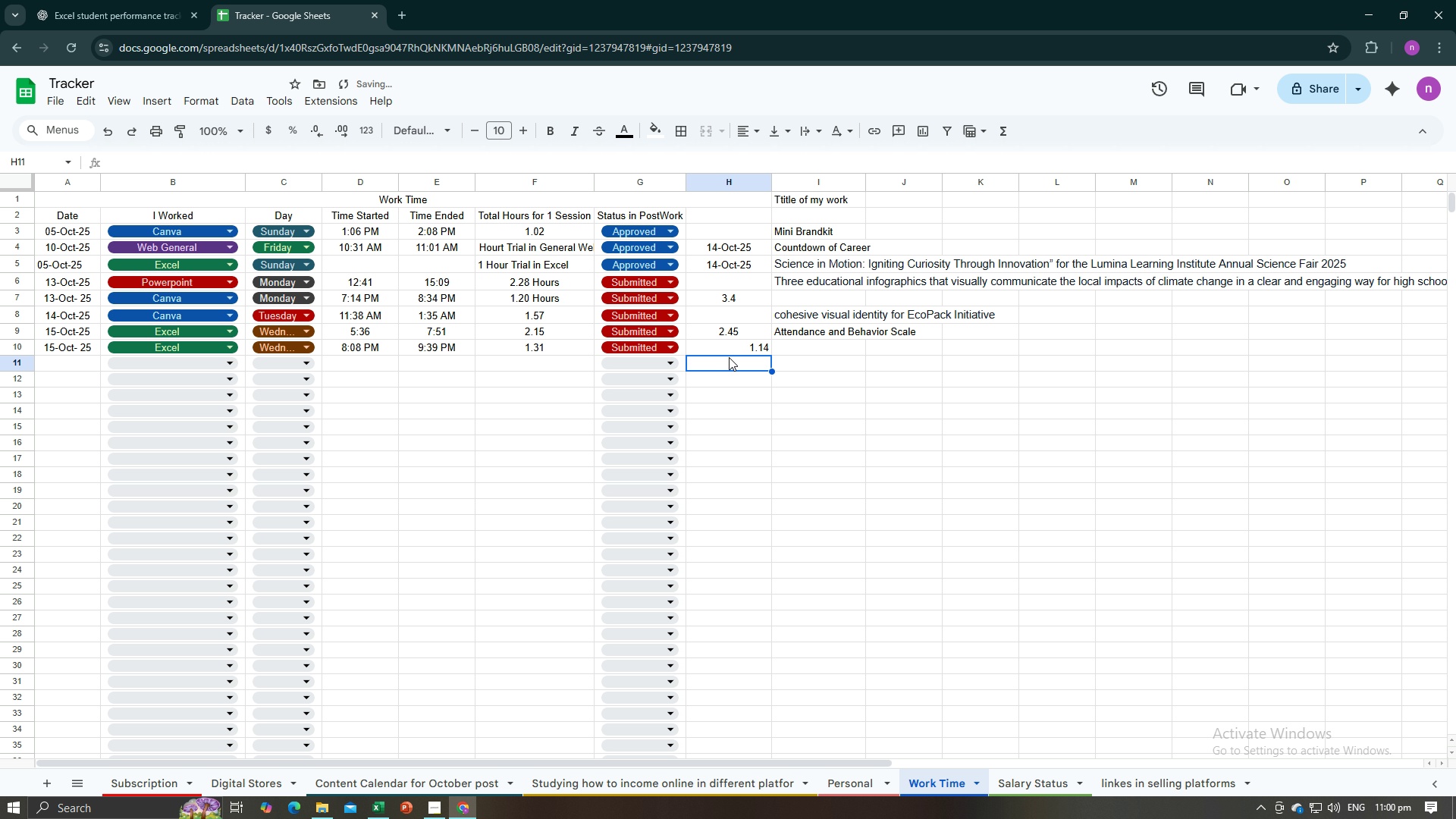 
left_click([729, 350])
 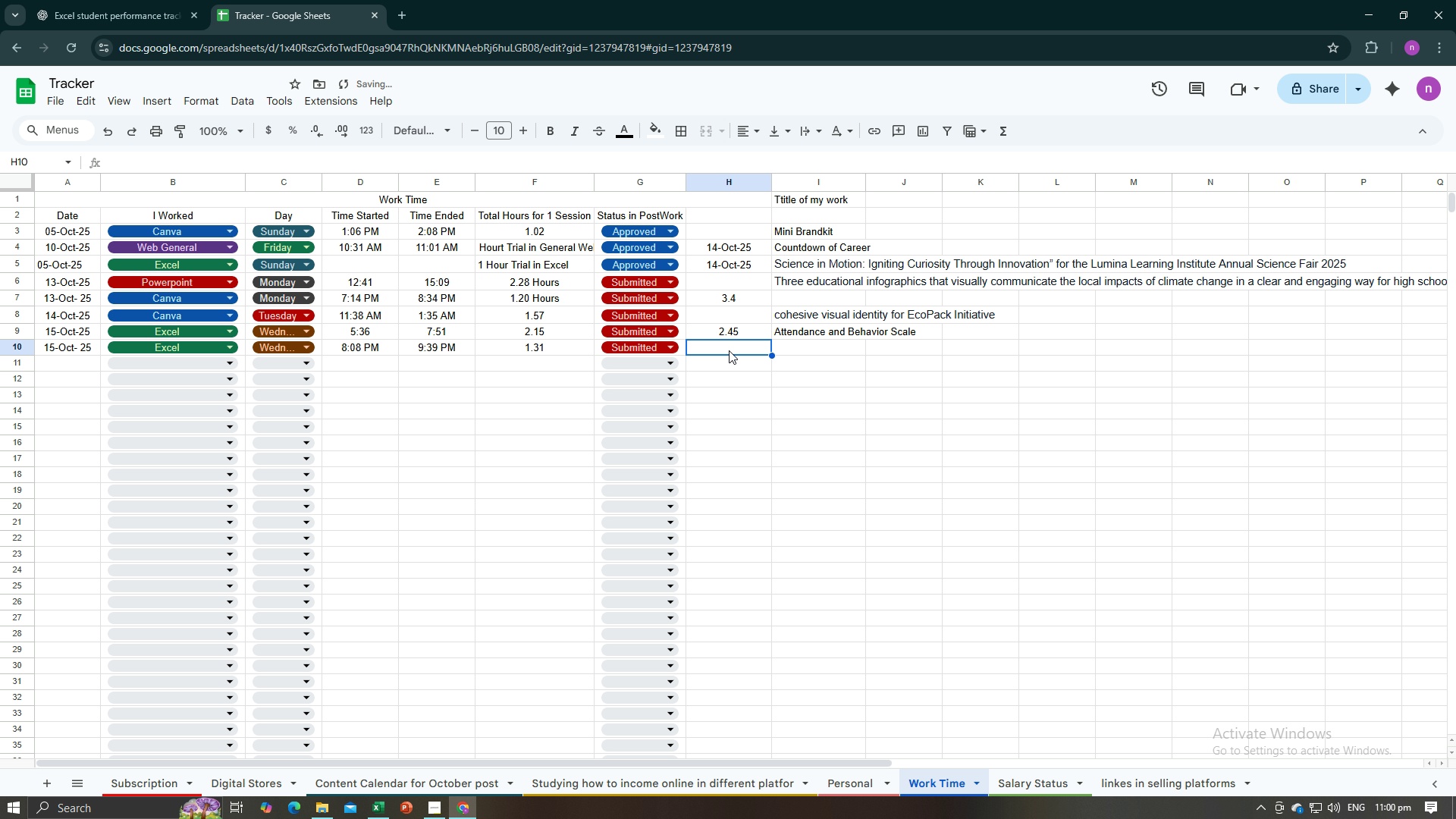 
key(Backspace)
 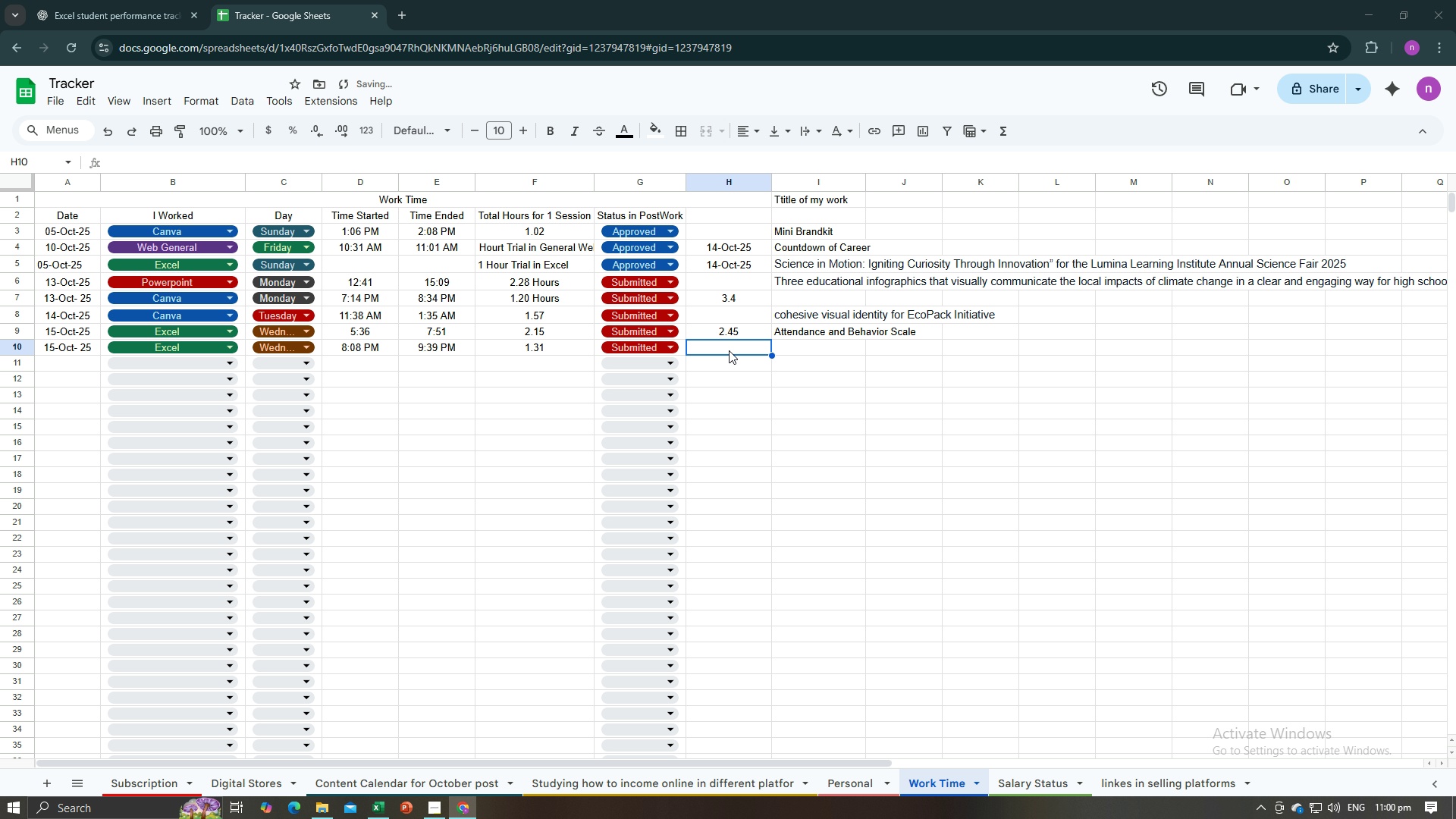 
key(Alt+AltLeft)
 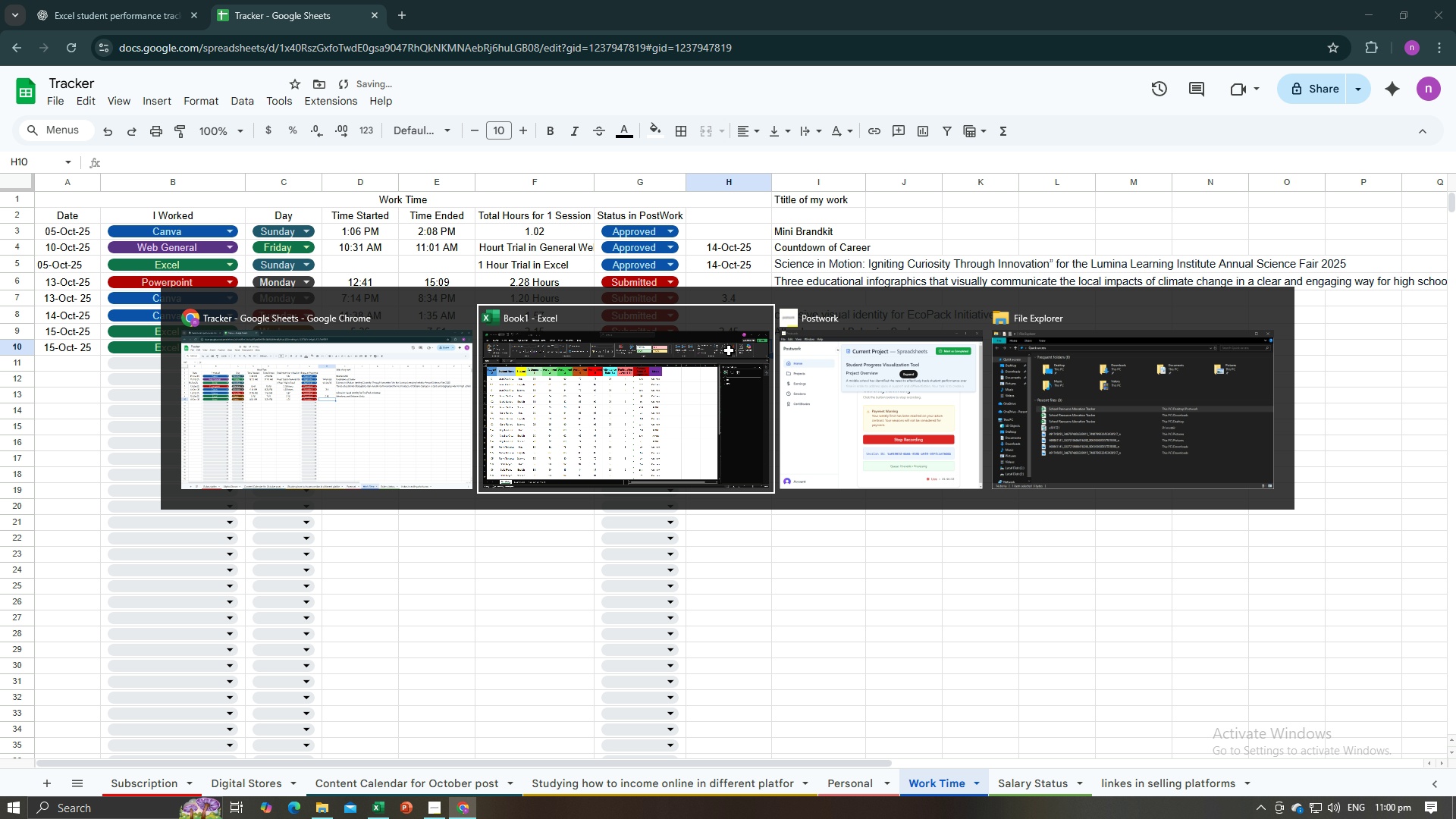 
key(Alt+Tab)
 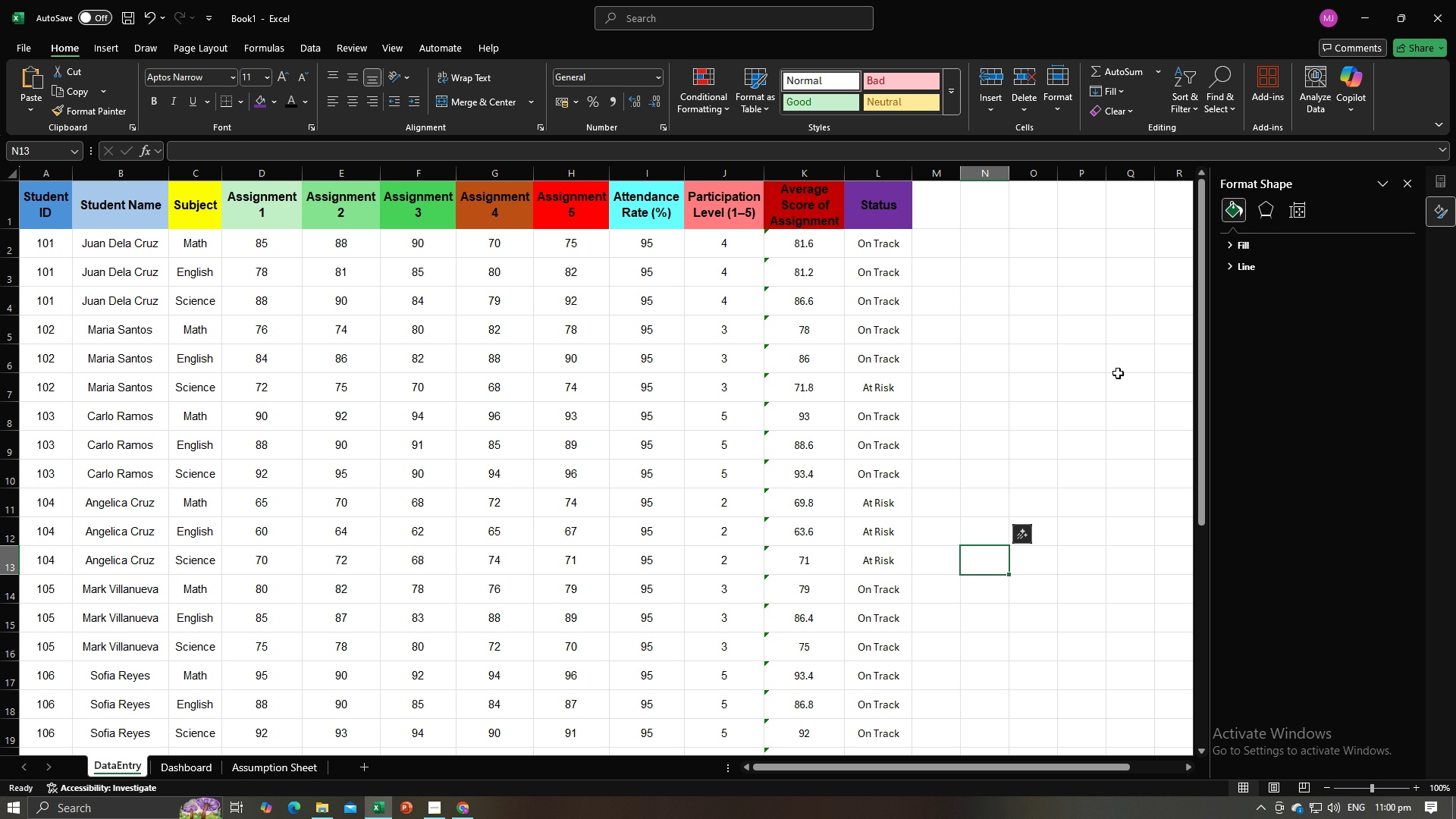 
key(Alt+Tab)
 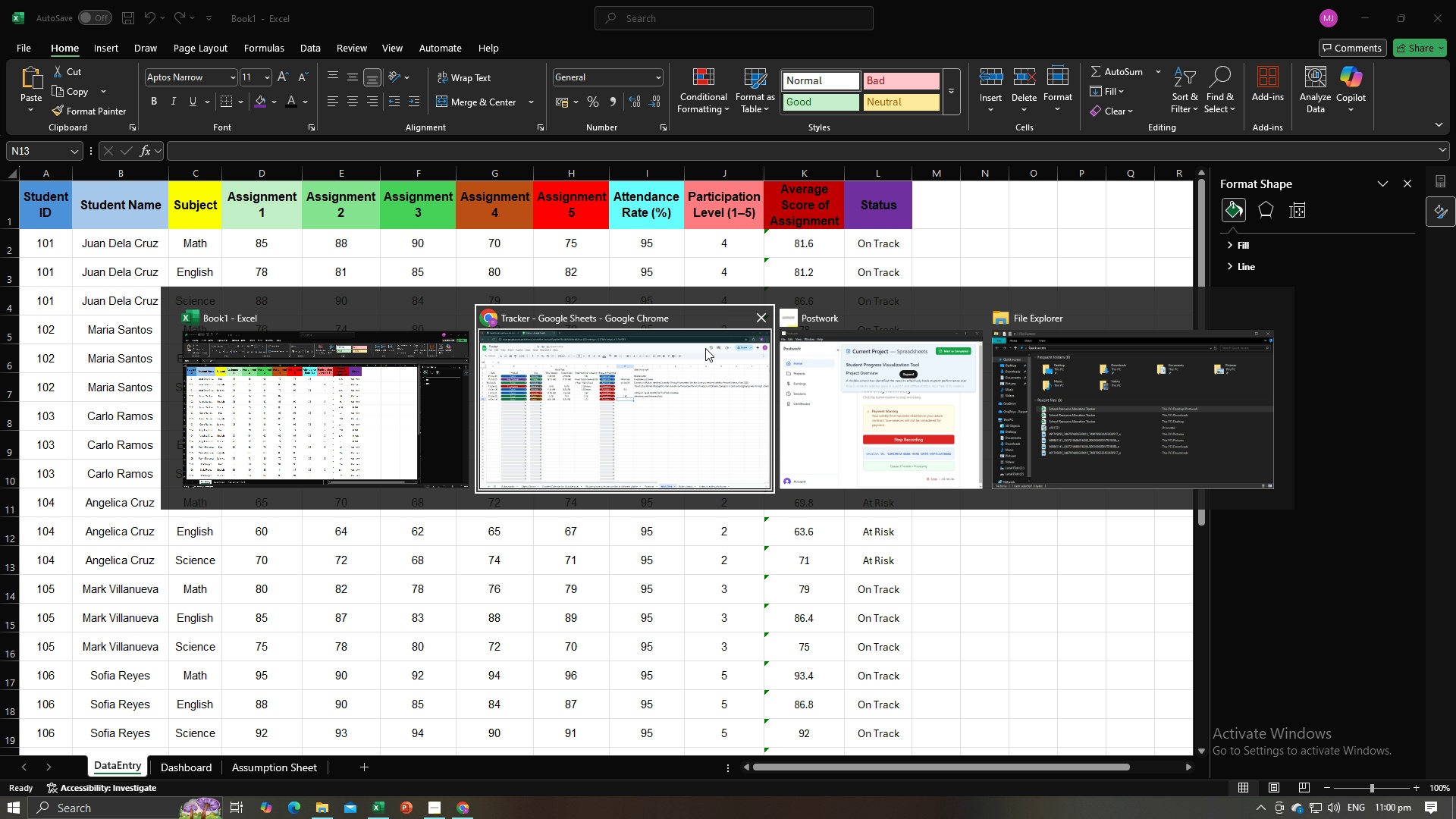 
left_click([698, 360])
 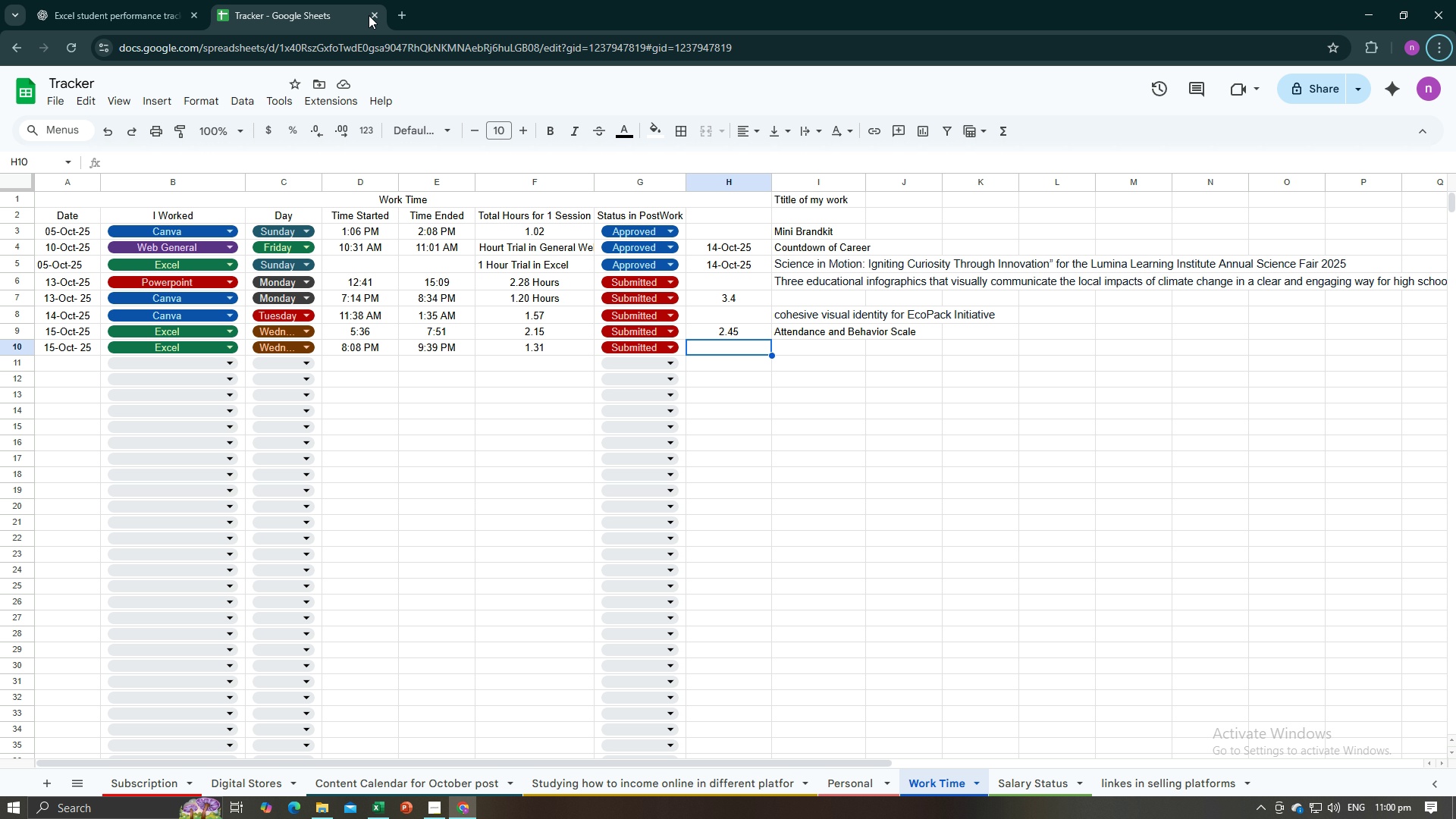 
left_click([372, 13])
 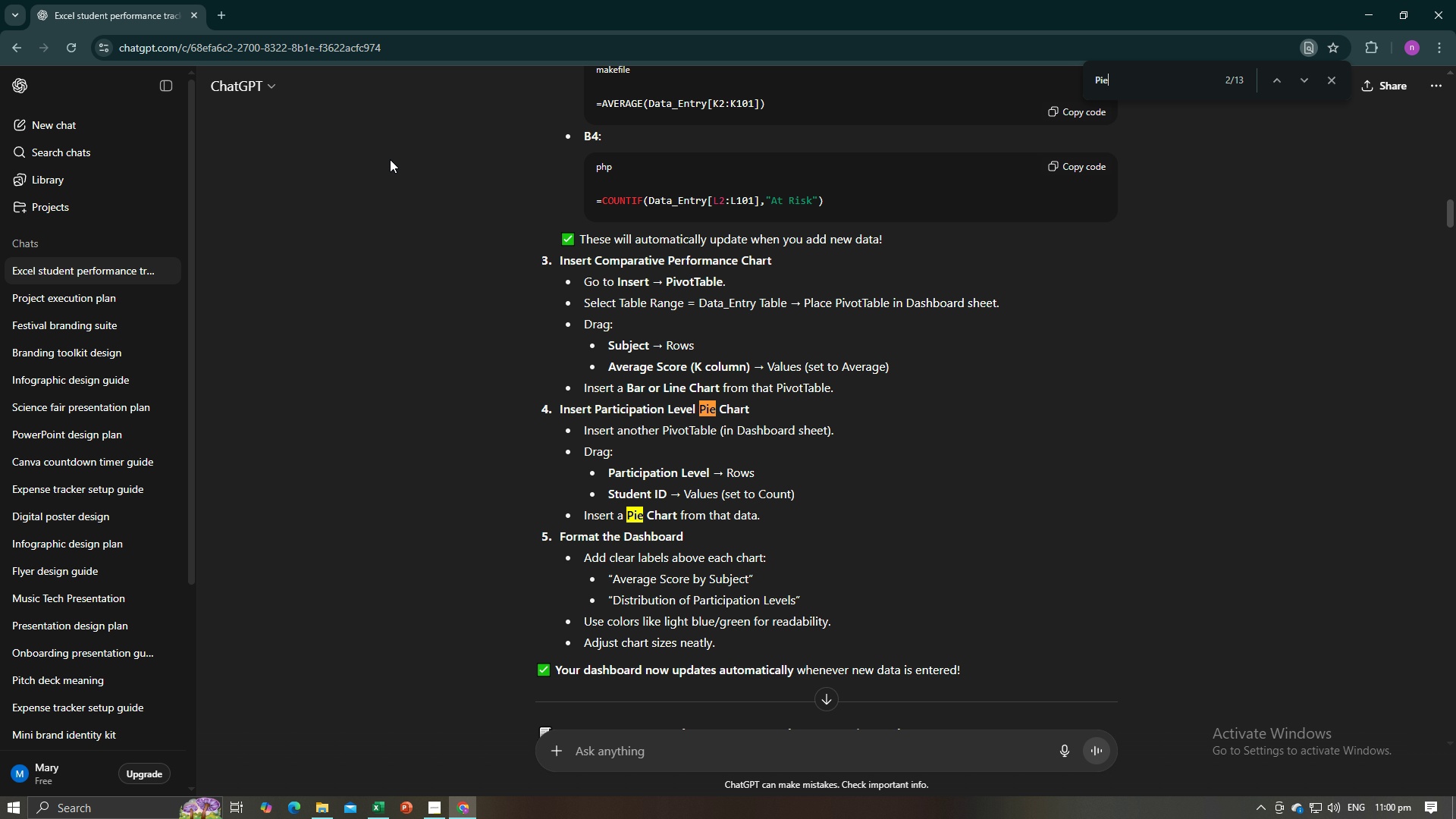 
key(Alt+Tab)
 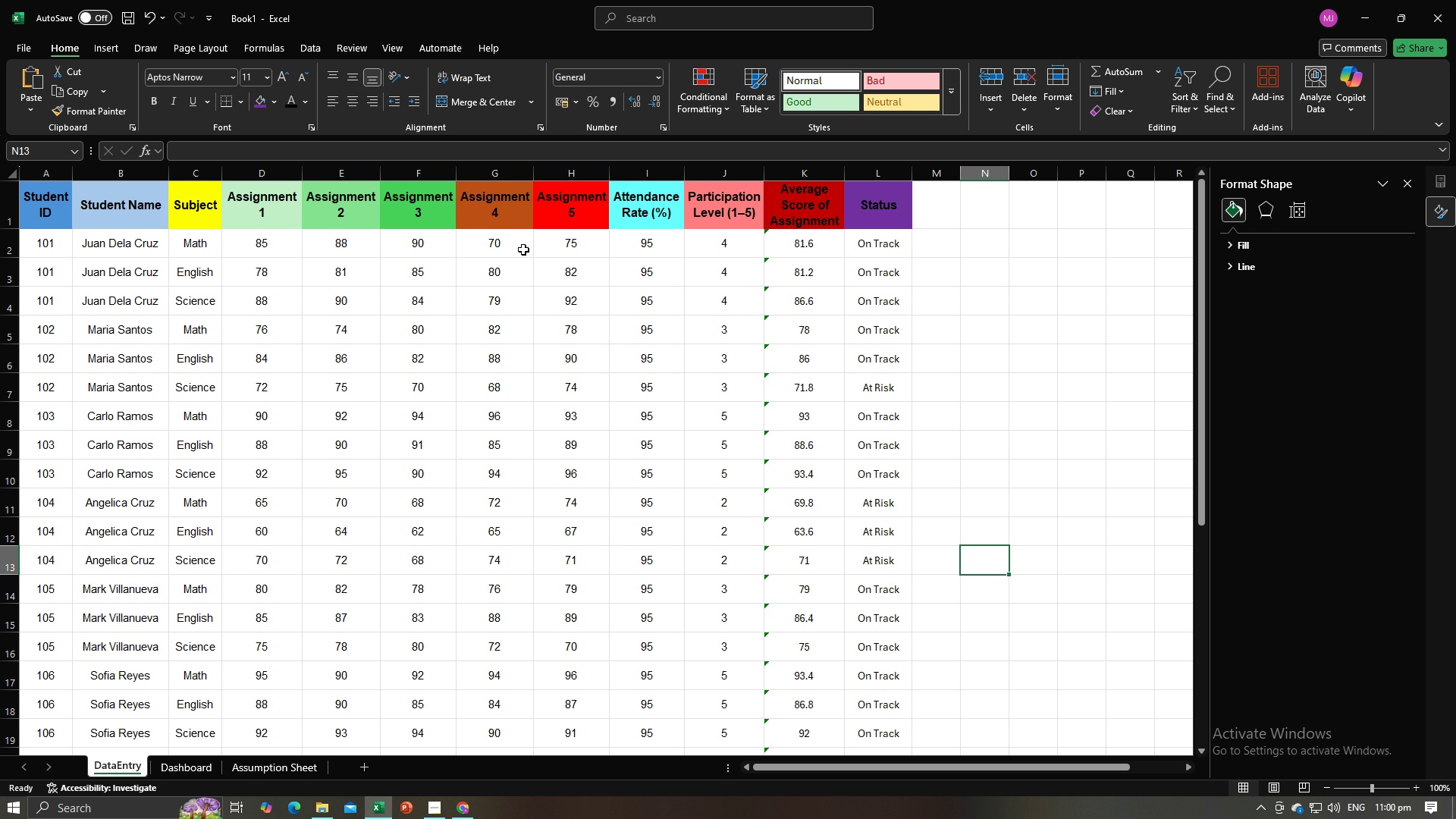 
key(Alt+Tab)
 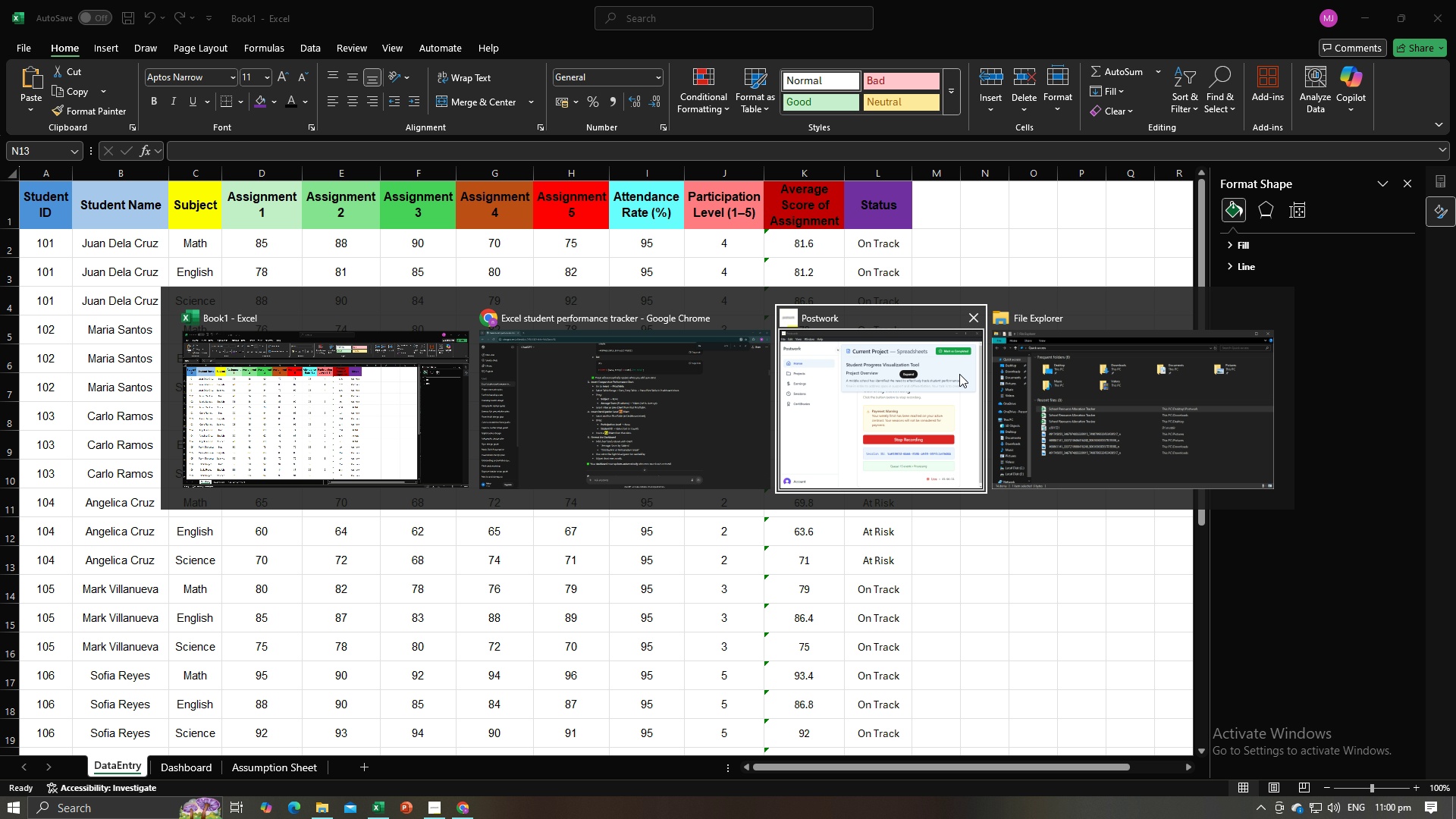 
key(Alt+Tab)